 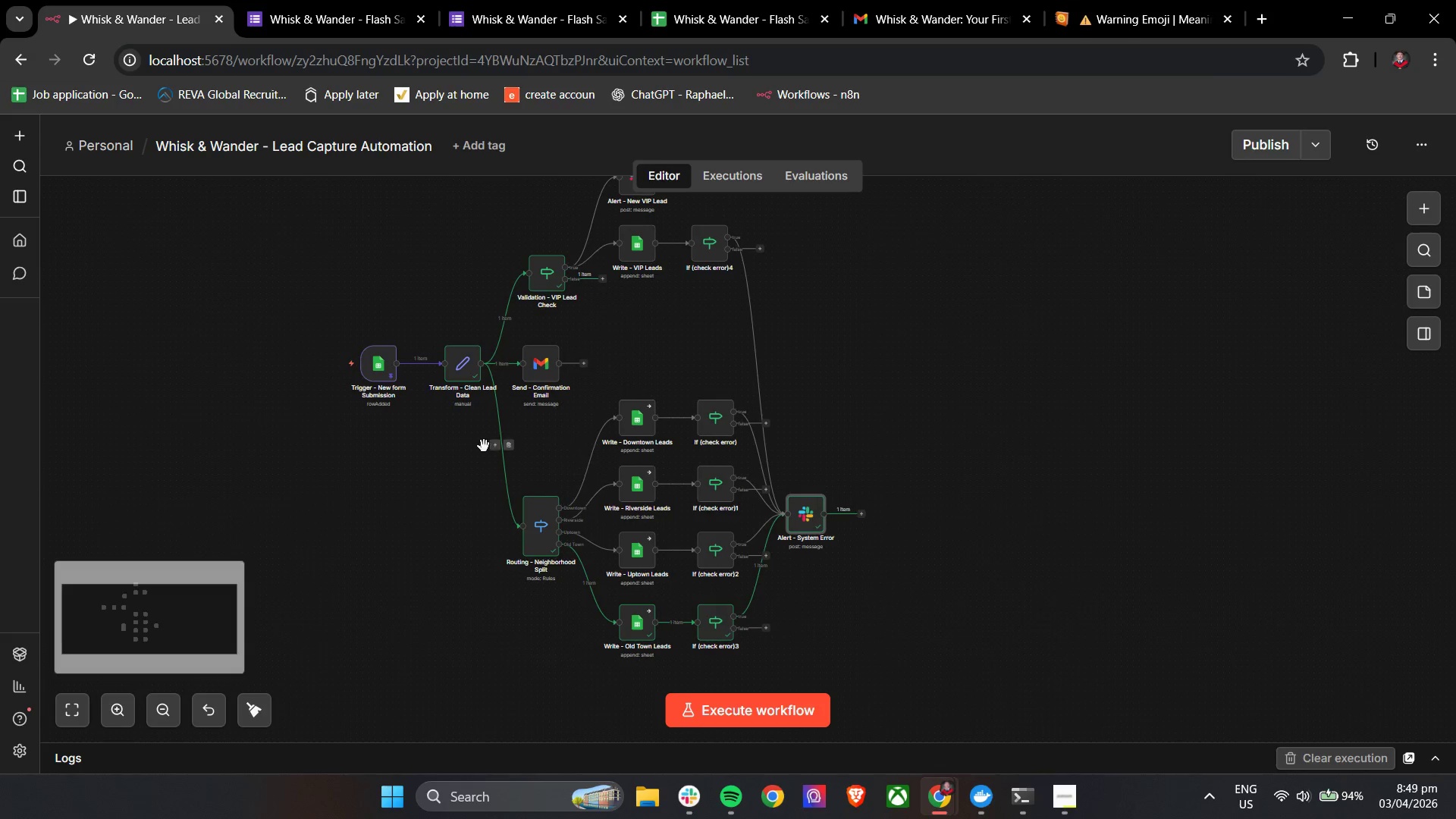 
left_click_drag(start_coordinate=[472, 453], to_coordinate=[545, 507])
 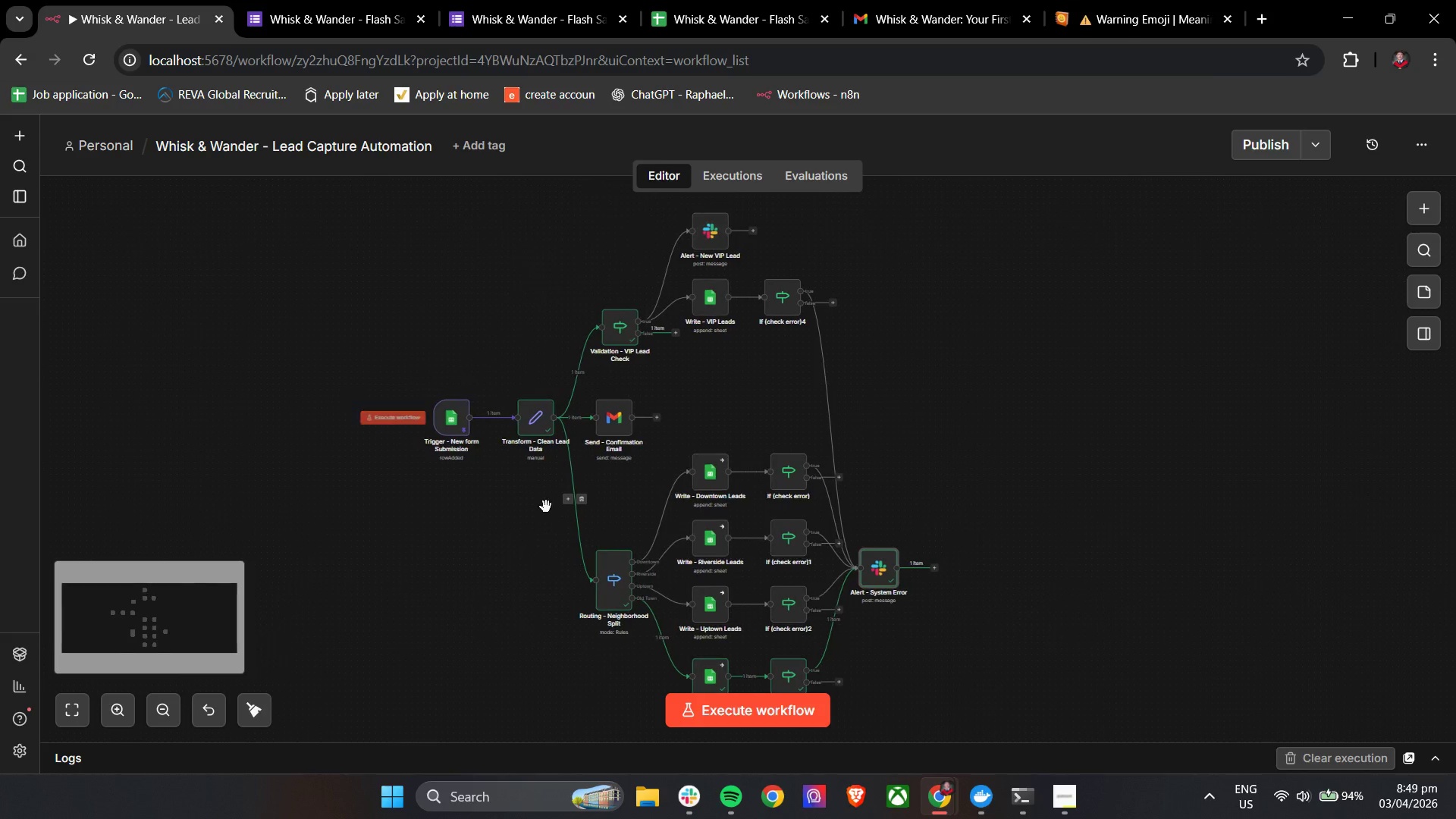 
scroll: coordinate [566, 446], scroll_direction: down, amount: 3.0
 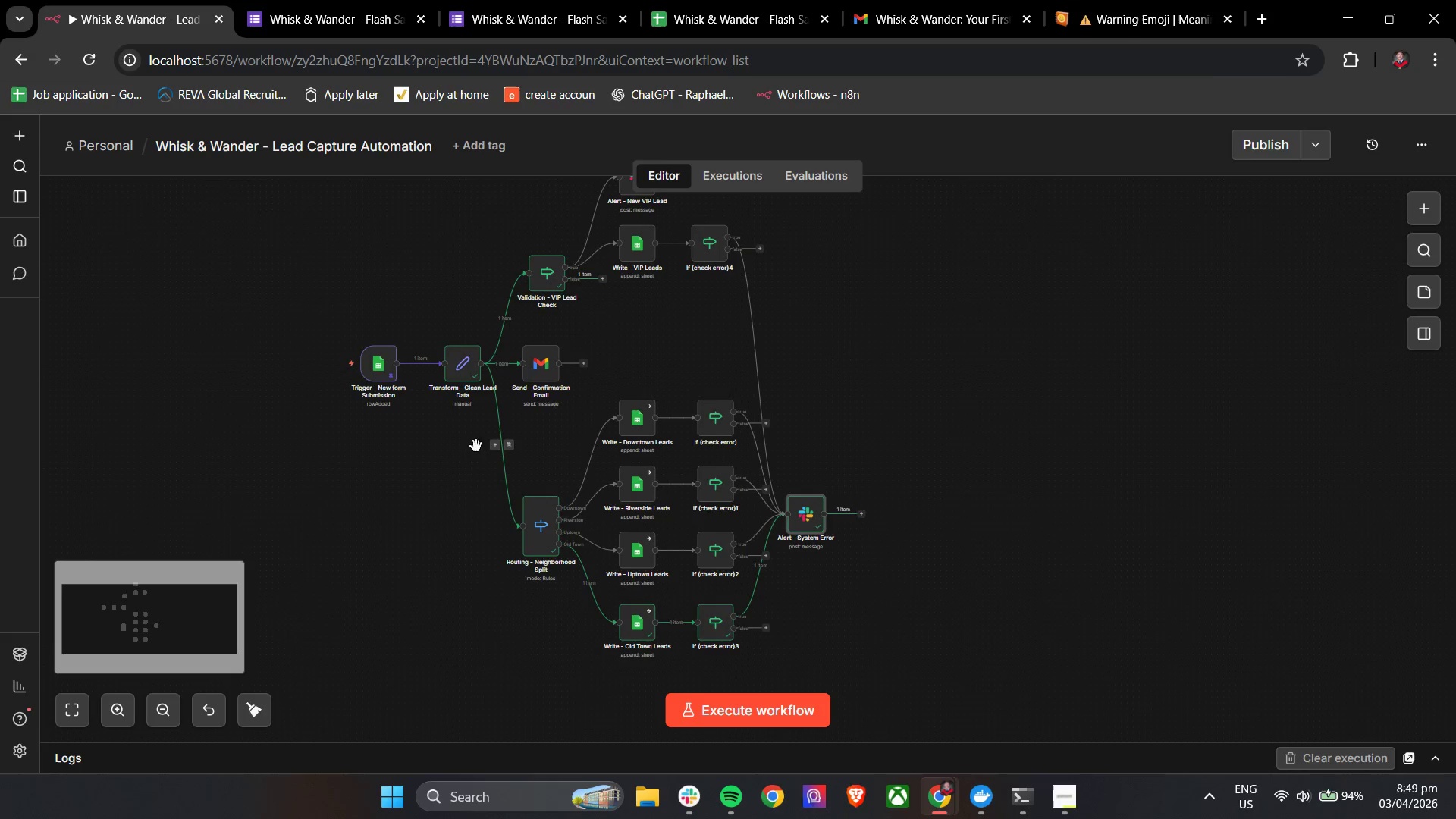 
hold_key(key=ControlLeft, duration=0.7)
 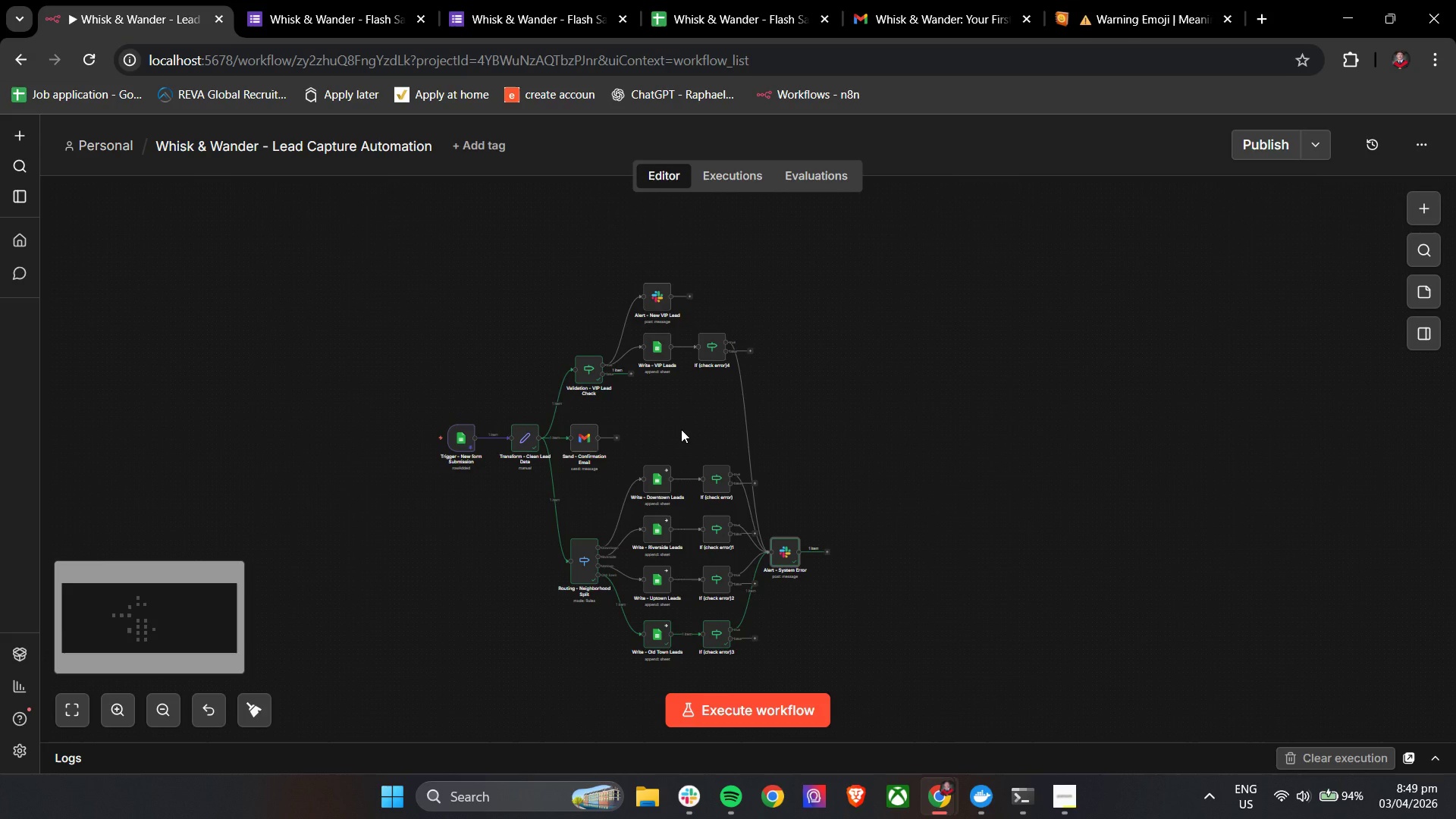 
scroll: coordinate [546, 507], scroll_direction: down, amount: 2.0
 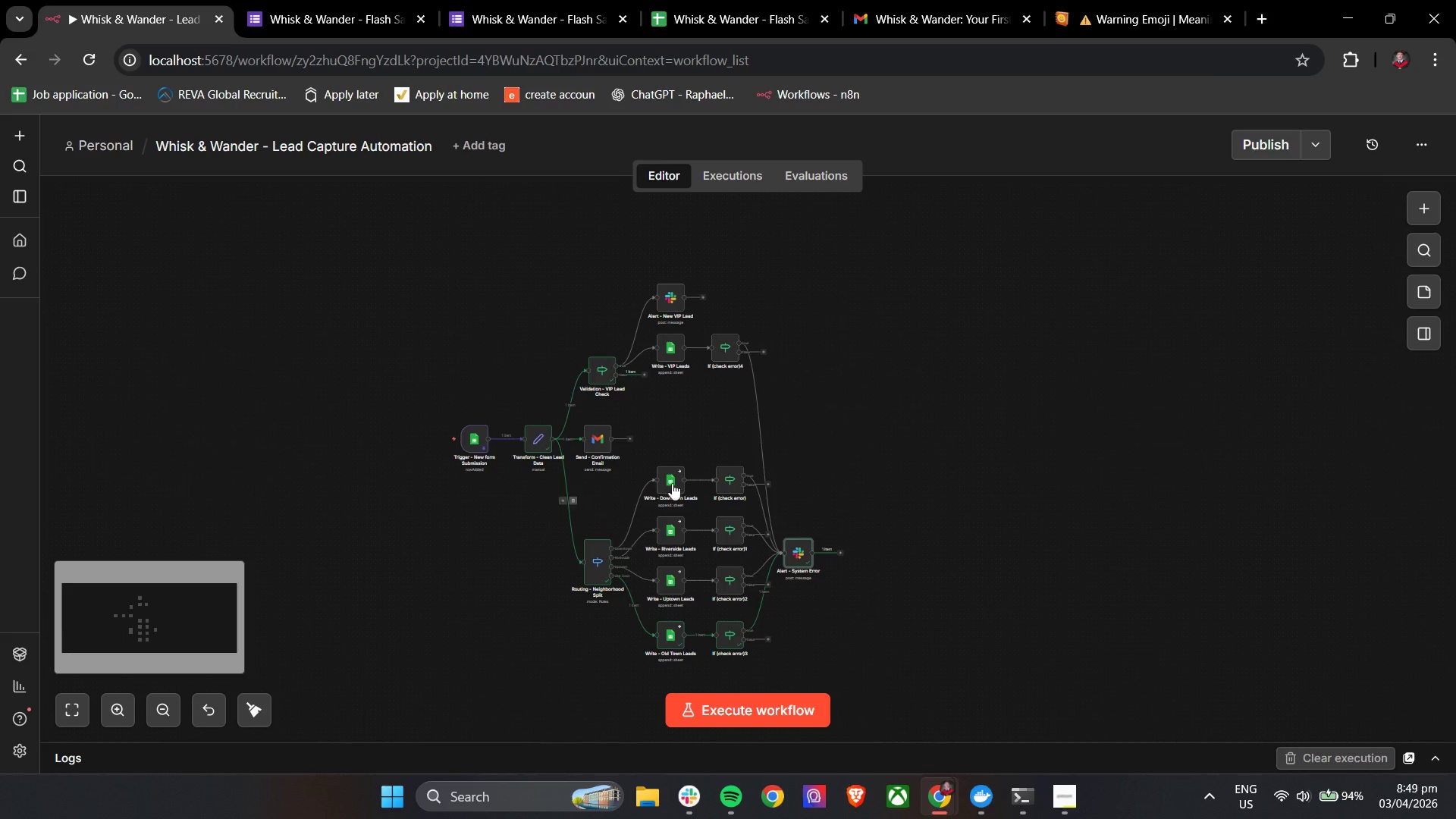 
left_click_drag(start_coordinate=[694, 430], to_coordinate=[681, 429])
 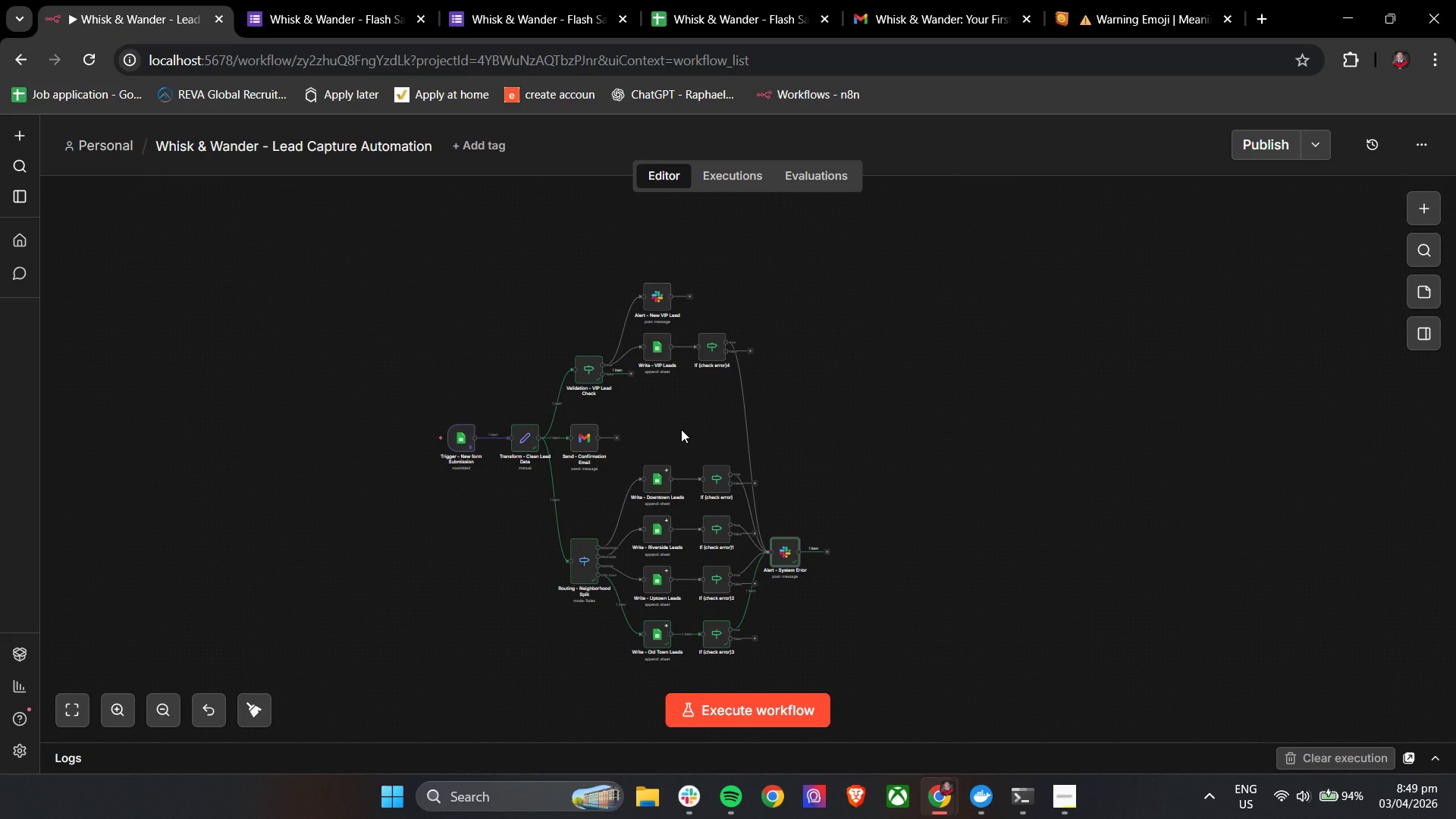 
wait(11.41)
 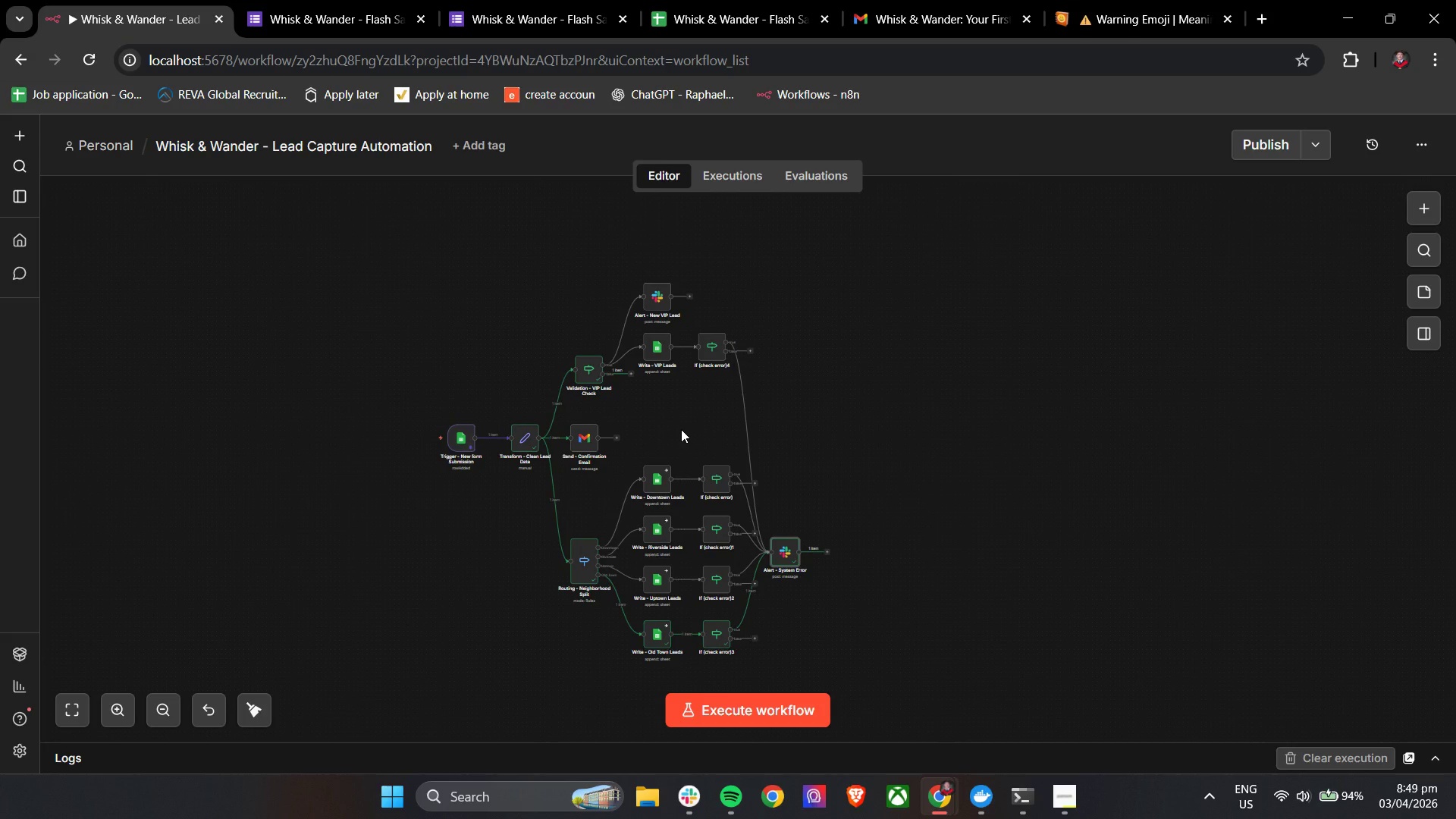 
key(Control+ControlLeft)
 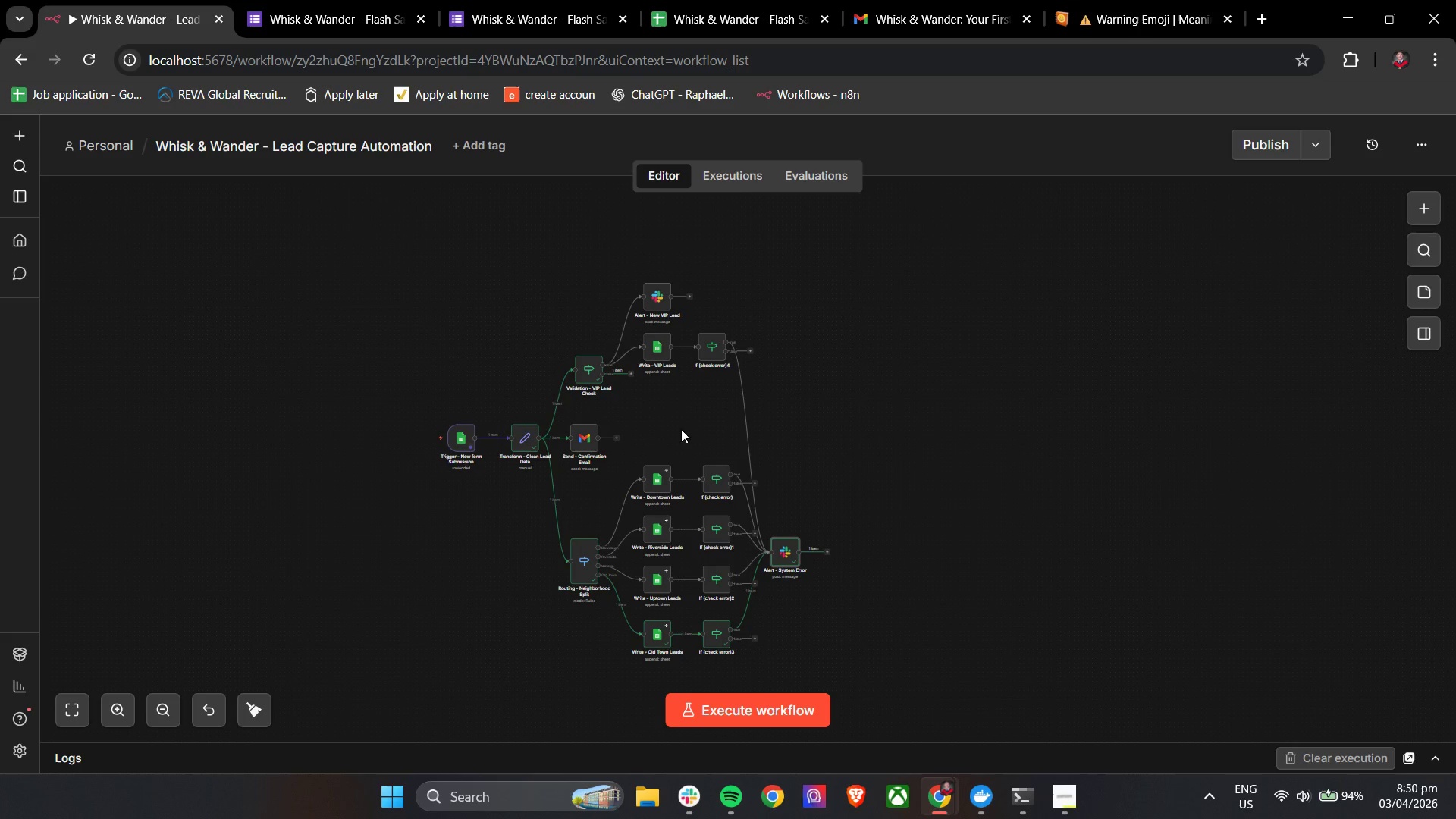 
hold_key(key=ControlLeft, duration=1.52)
left_click_drag(start_coordinate=[681, 429], to_coordinate=[765, 397])
 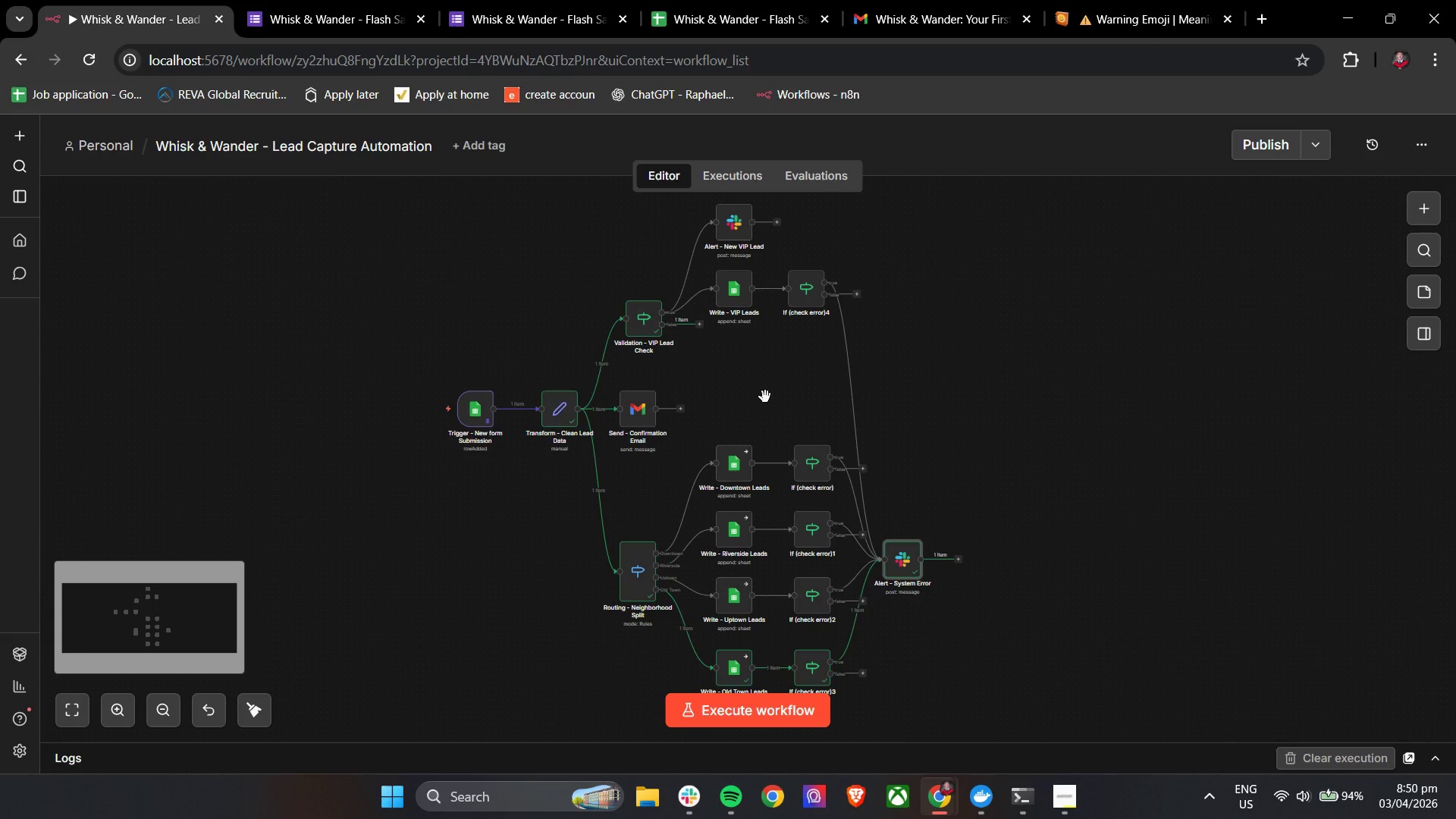 
scroll: coordinate [681, 429], scroll_direction: up, amount: 1.0
 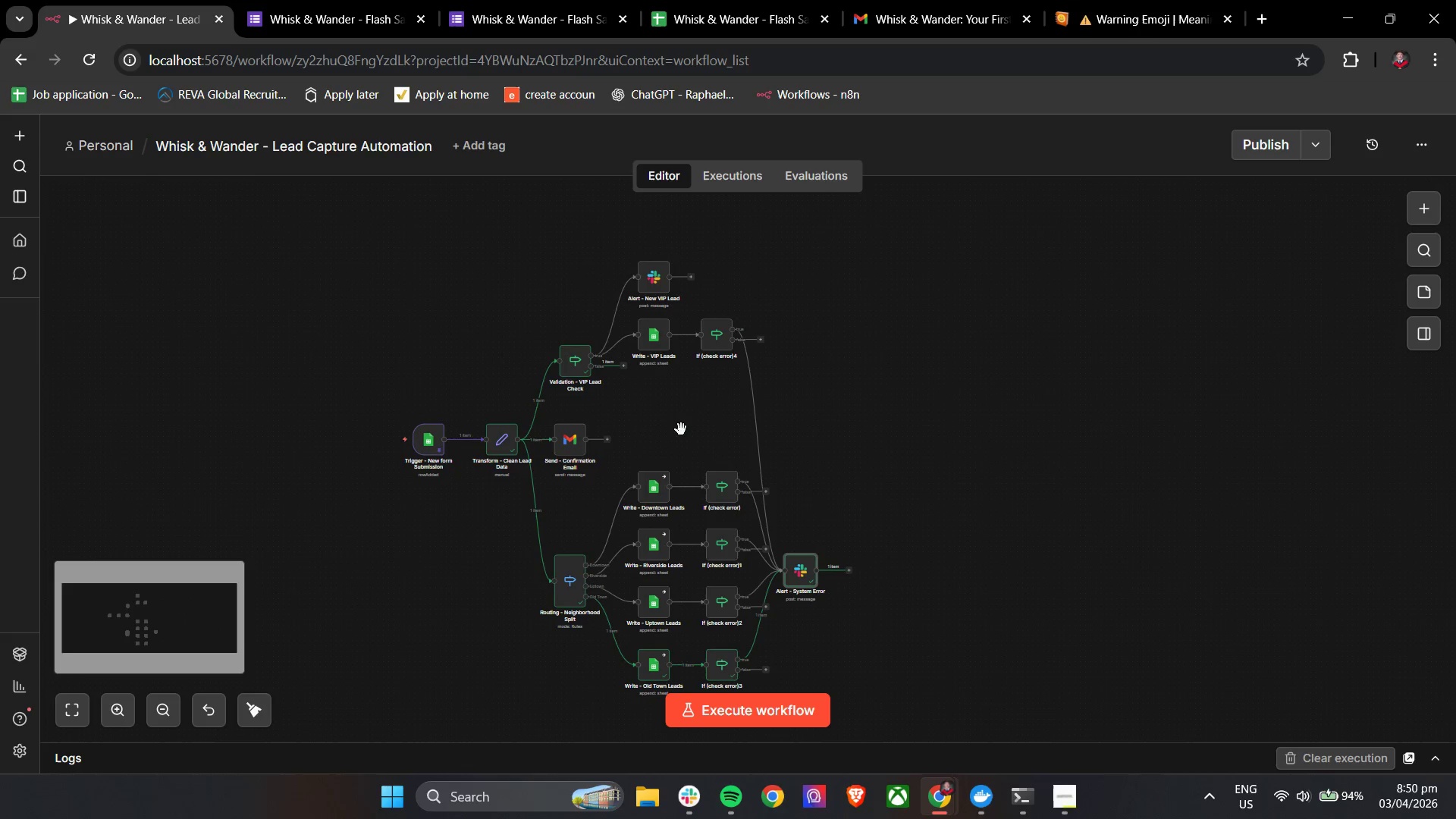 
hold_key(key=ControlLeft, duration=1.5)
scroll: coordinate [765, 397], scroll_direction: up, amount: 1.0
 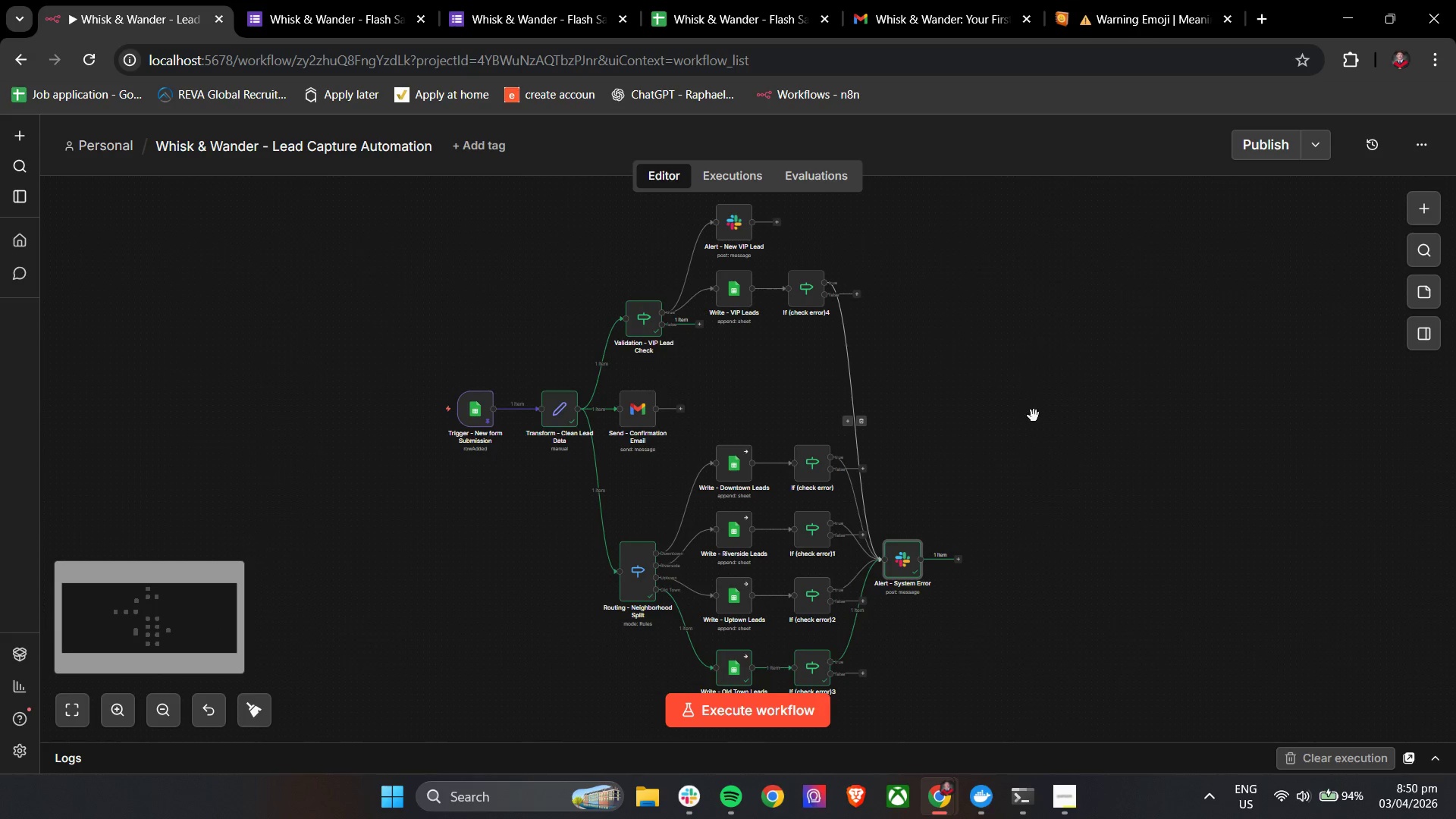 
hold_key(key=ControlLeft, duration=0.42)
 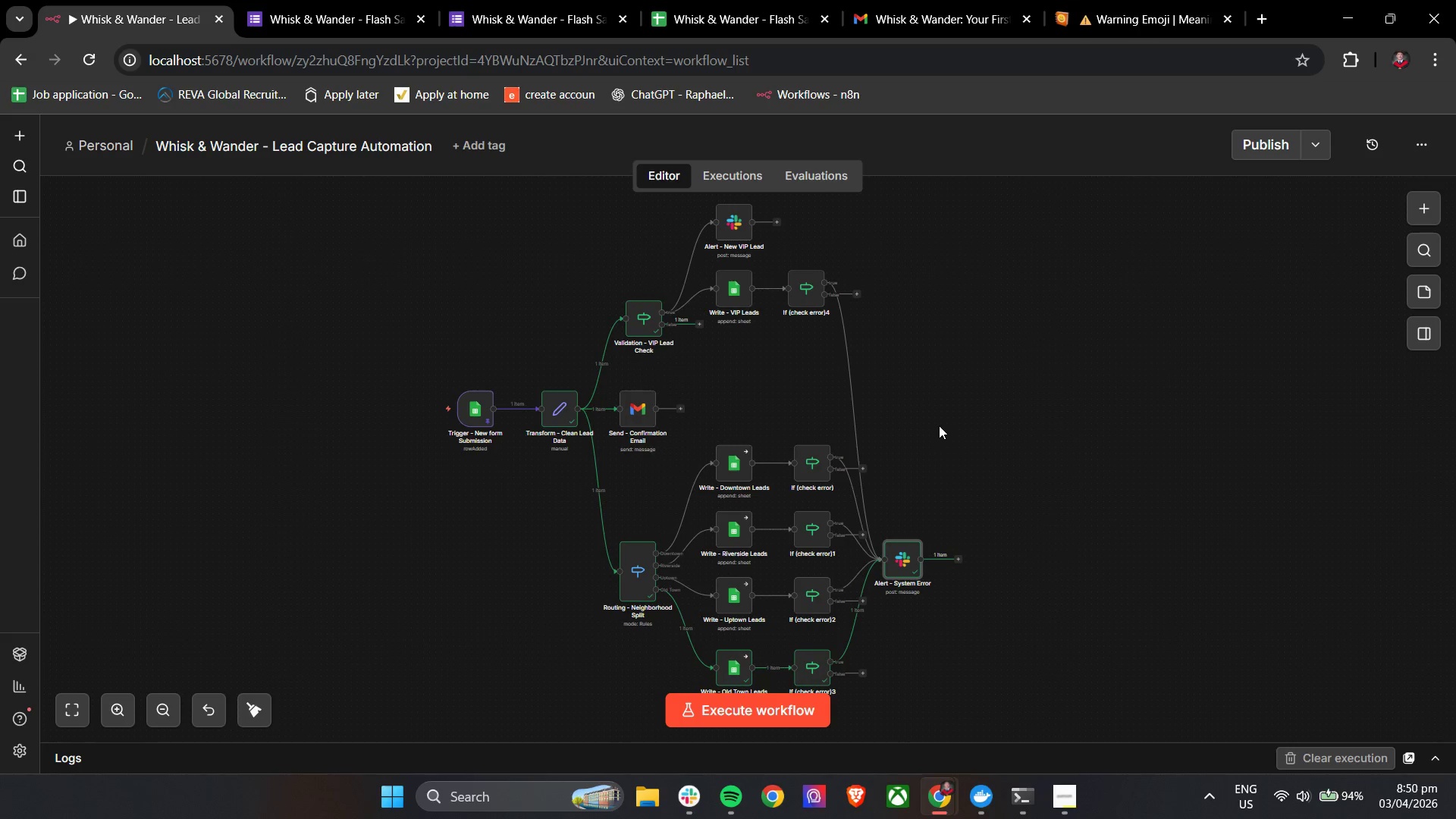 
hold_key(key=ControlLeft, duration=1.51)
left_click_drag(start_coordinate=[970, 426], to_coordinate=[971, 410])
 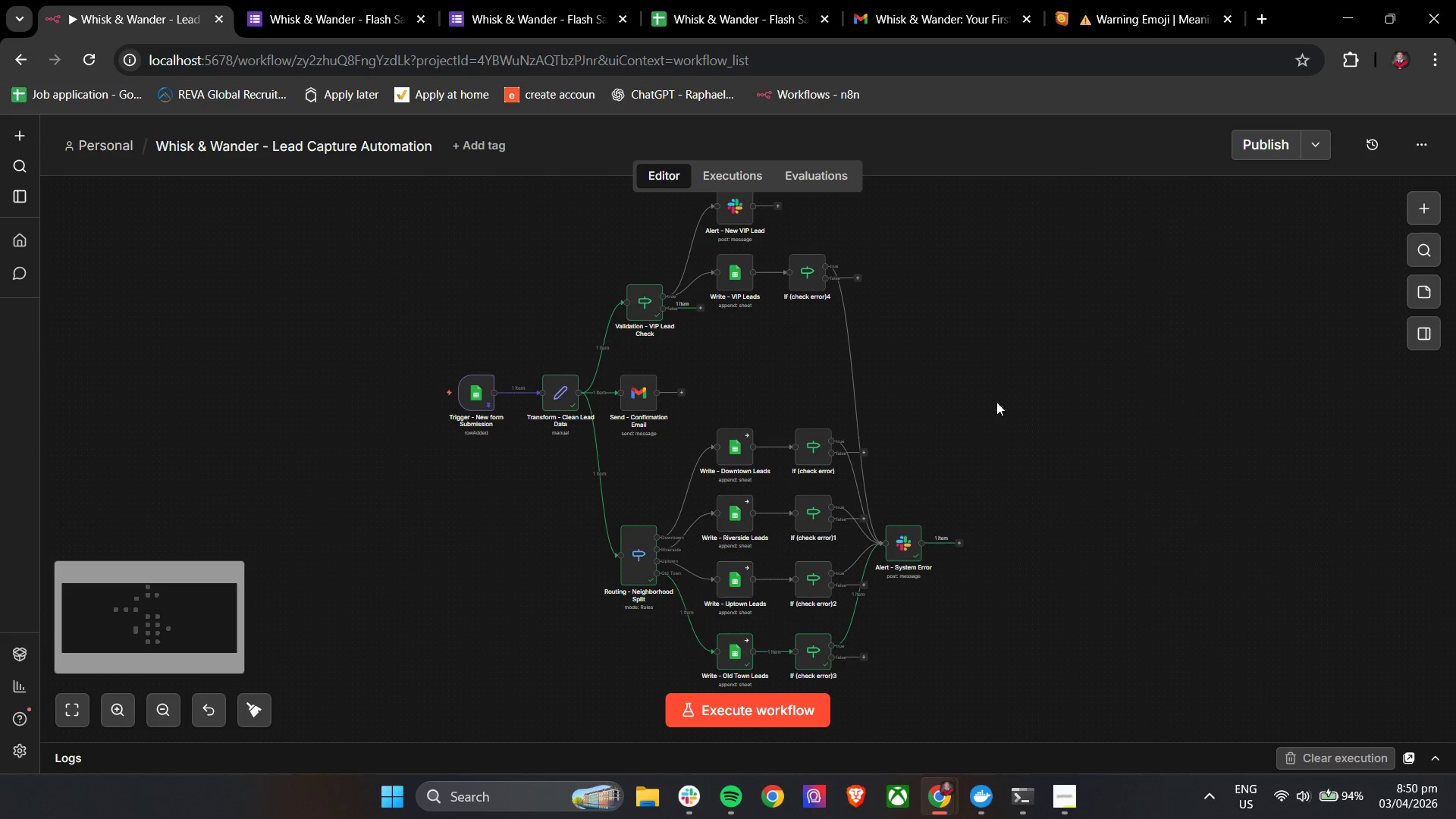 
hold_key(key=ControlLeft, duration=0.52)
 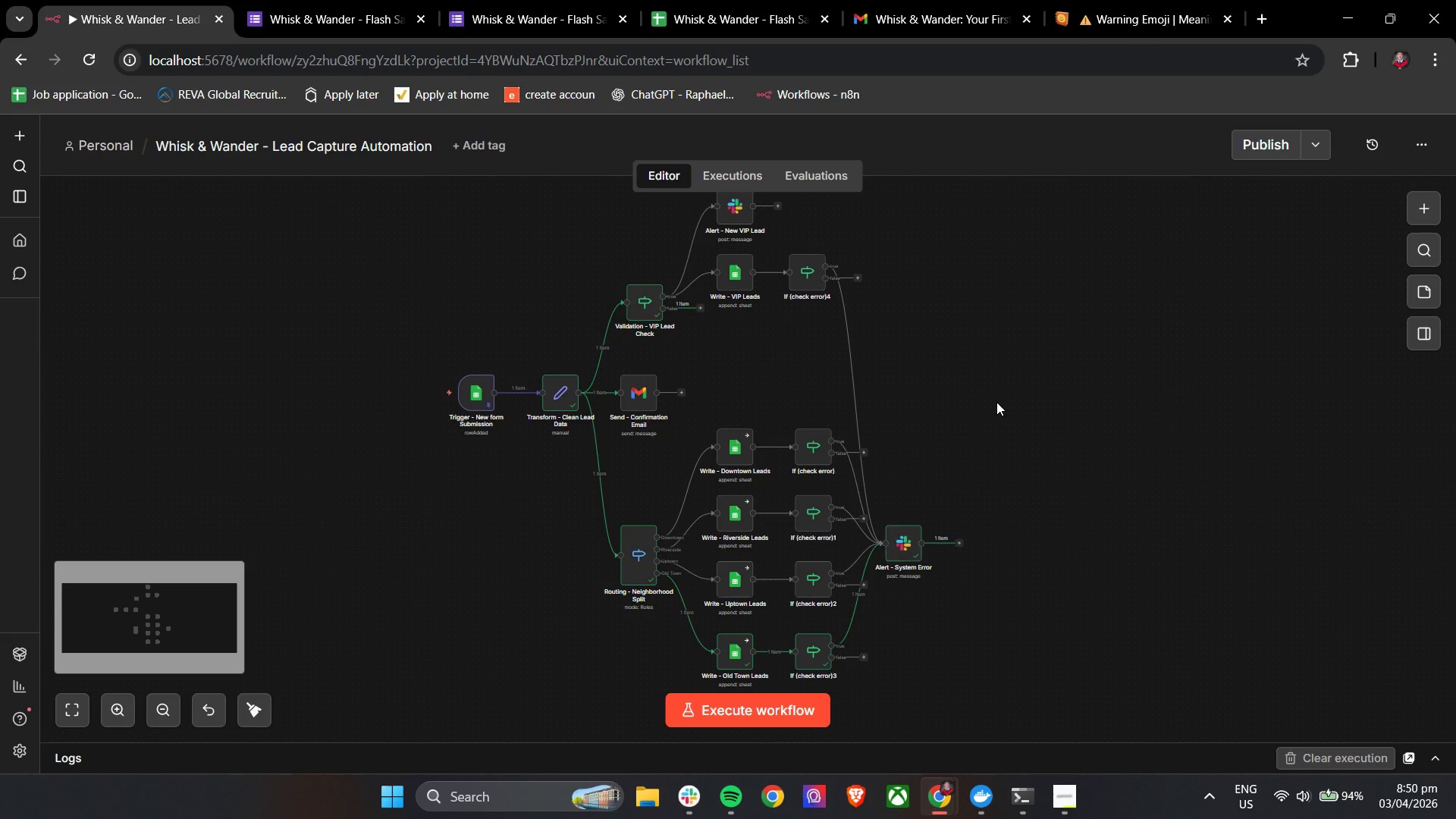 
left_click([996, 402])
 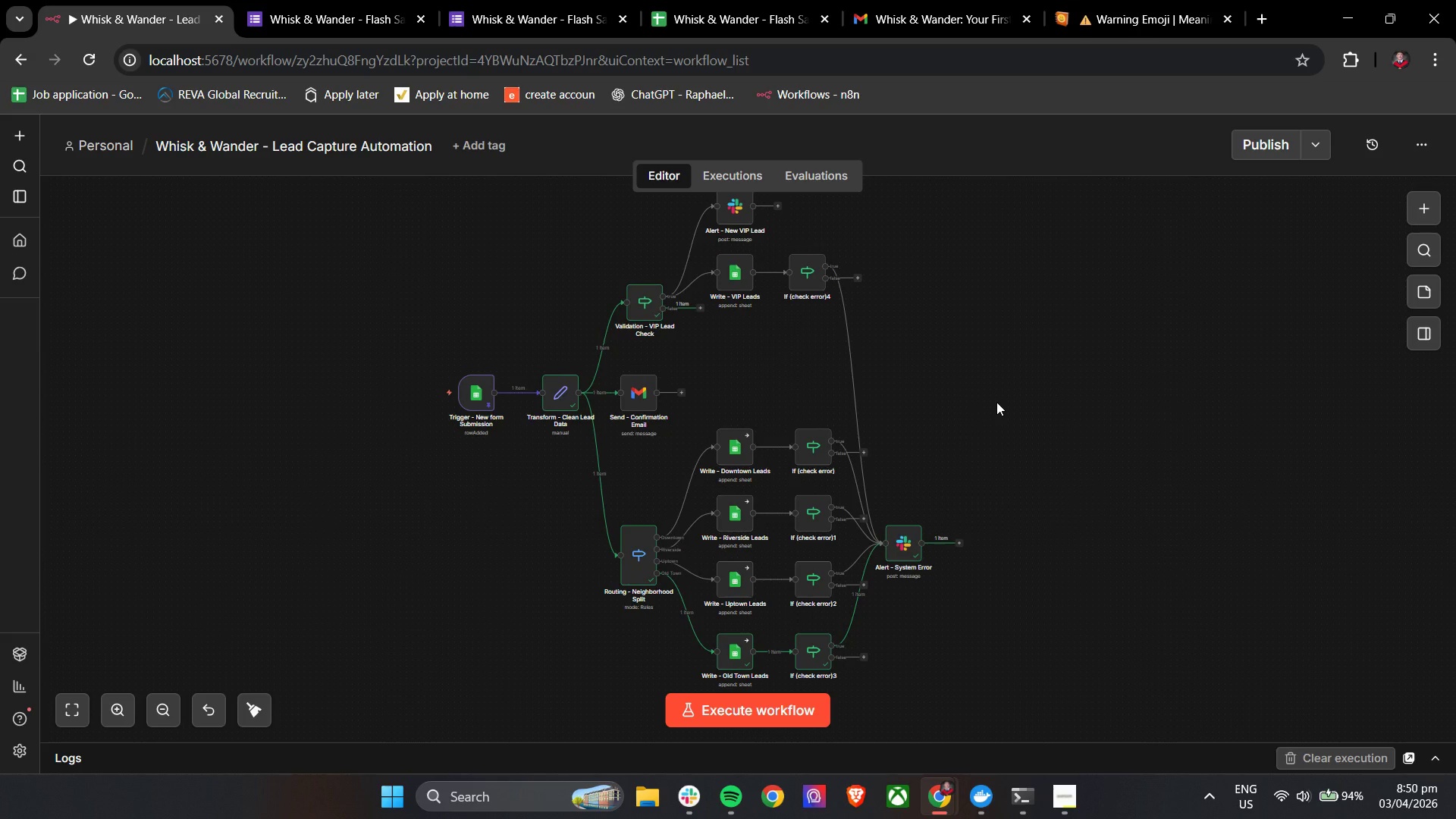 
wait(14.95)
 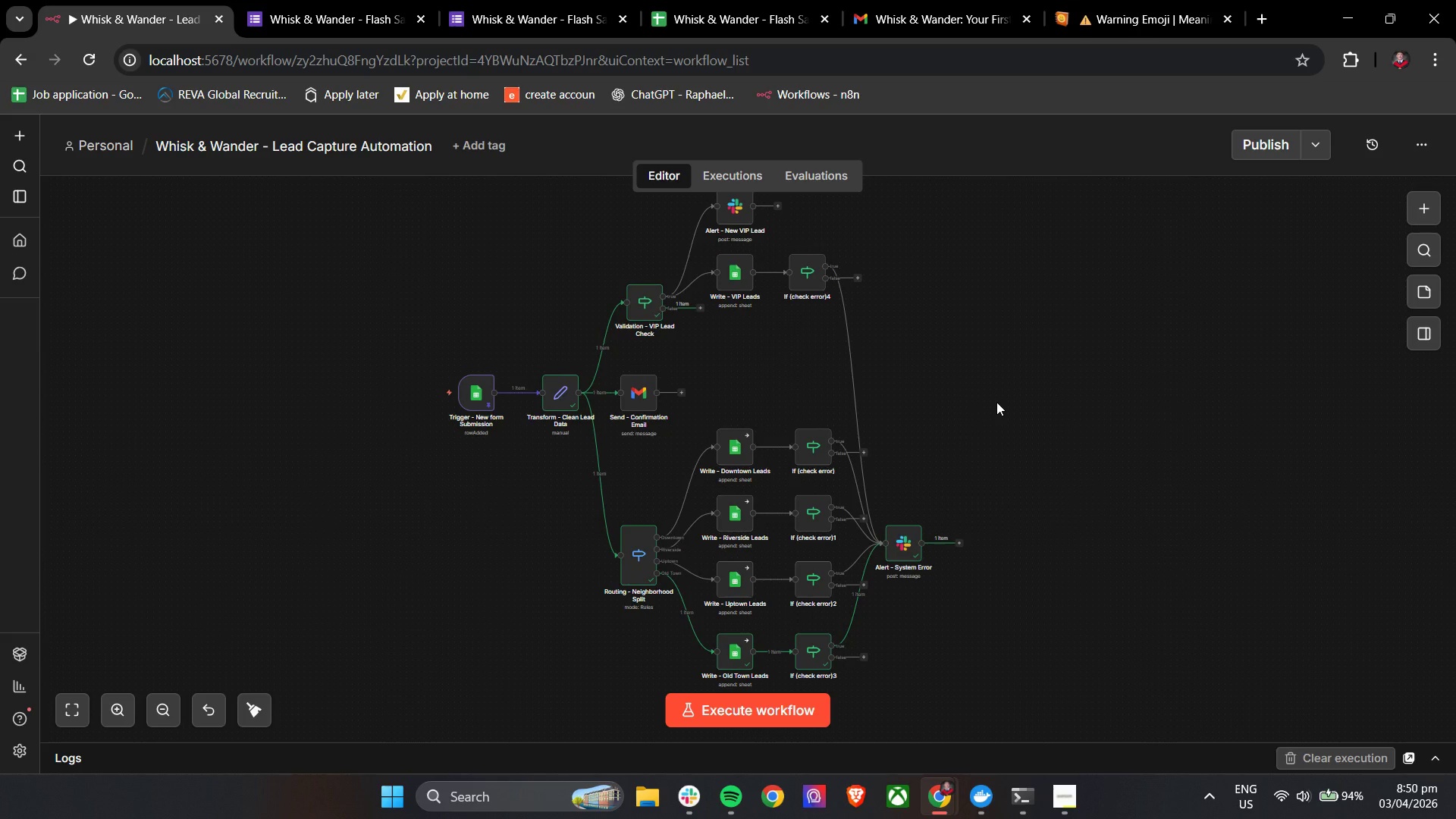 
hold_key(key=ControlLeft, duration=1.42)
left_click_drag(start_coordinate=[890, 620], to_coordinate=[1089, 689])
 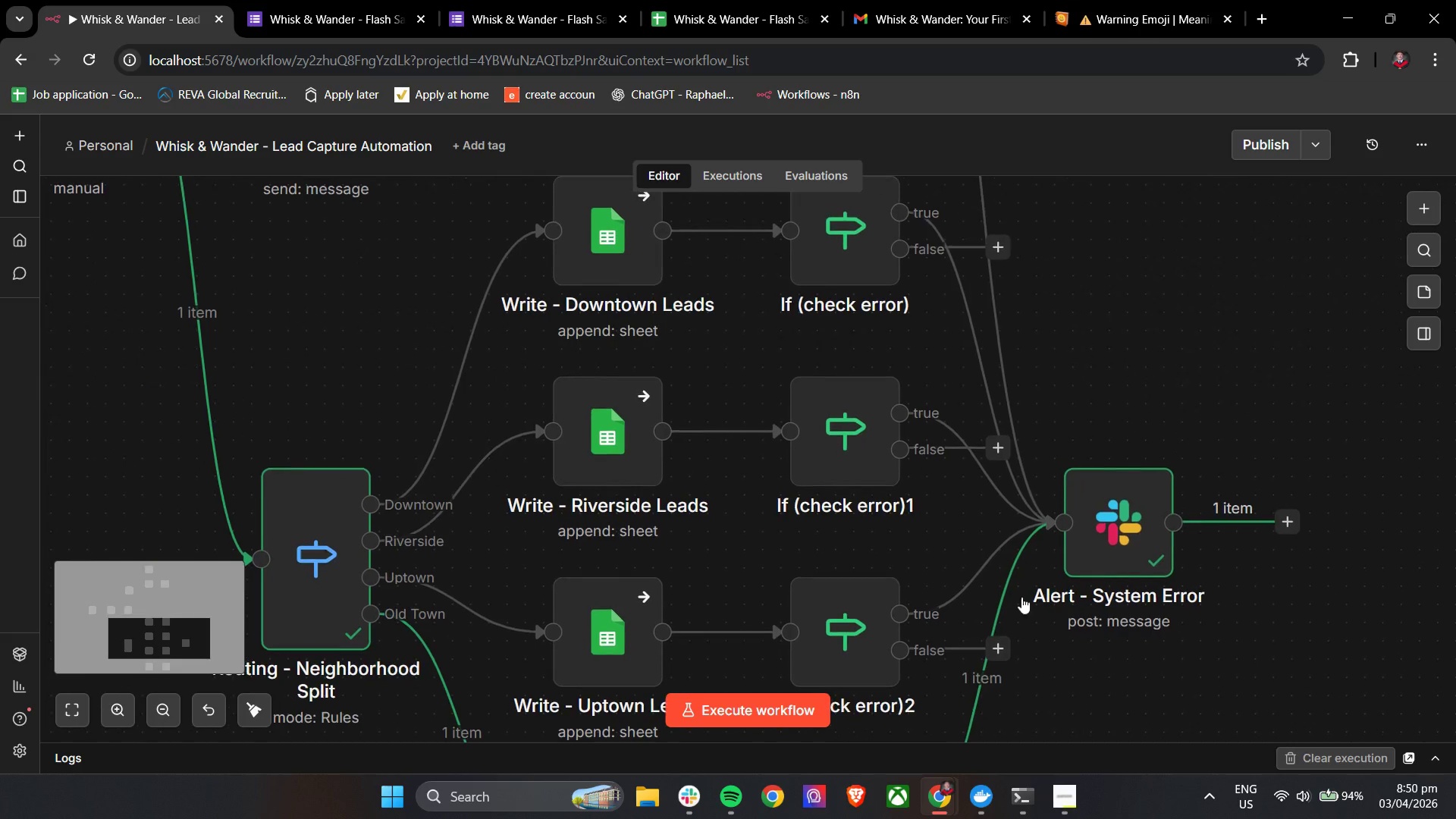 
scroll: coordinate [896, 606], scroll_direction: up, amount: 8.0
 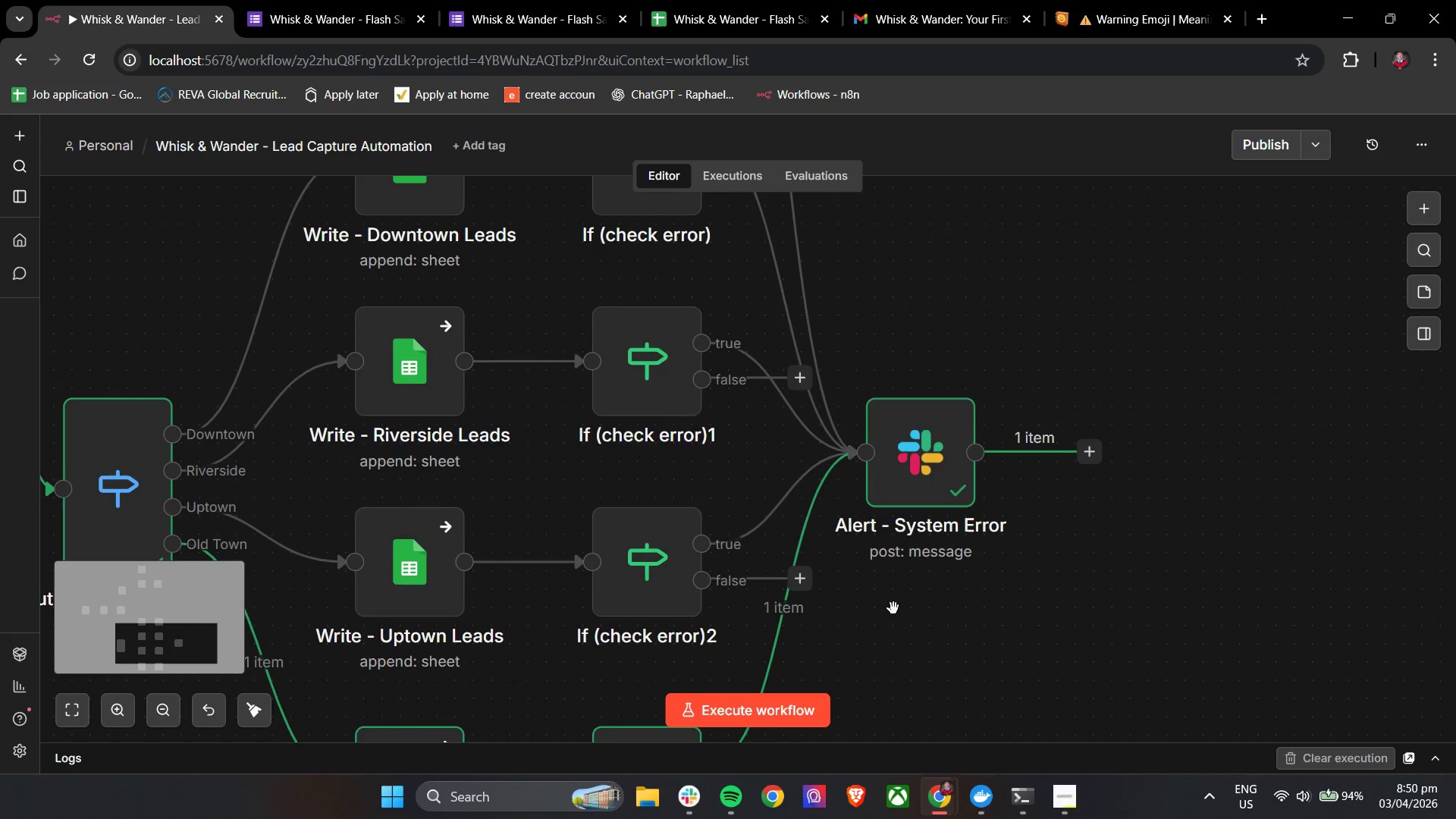 
hold_key(key=ControlLeft, duration=1.22)
left_click_drag(start_coordinate=[558, 372], to_coordinate=[591, 460])
 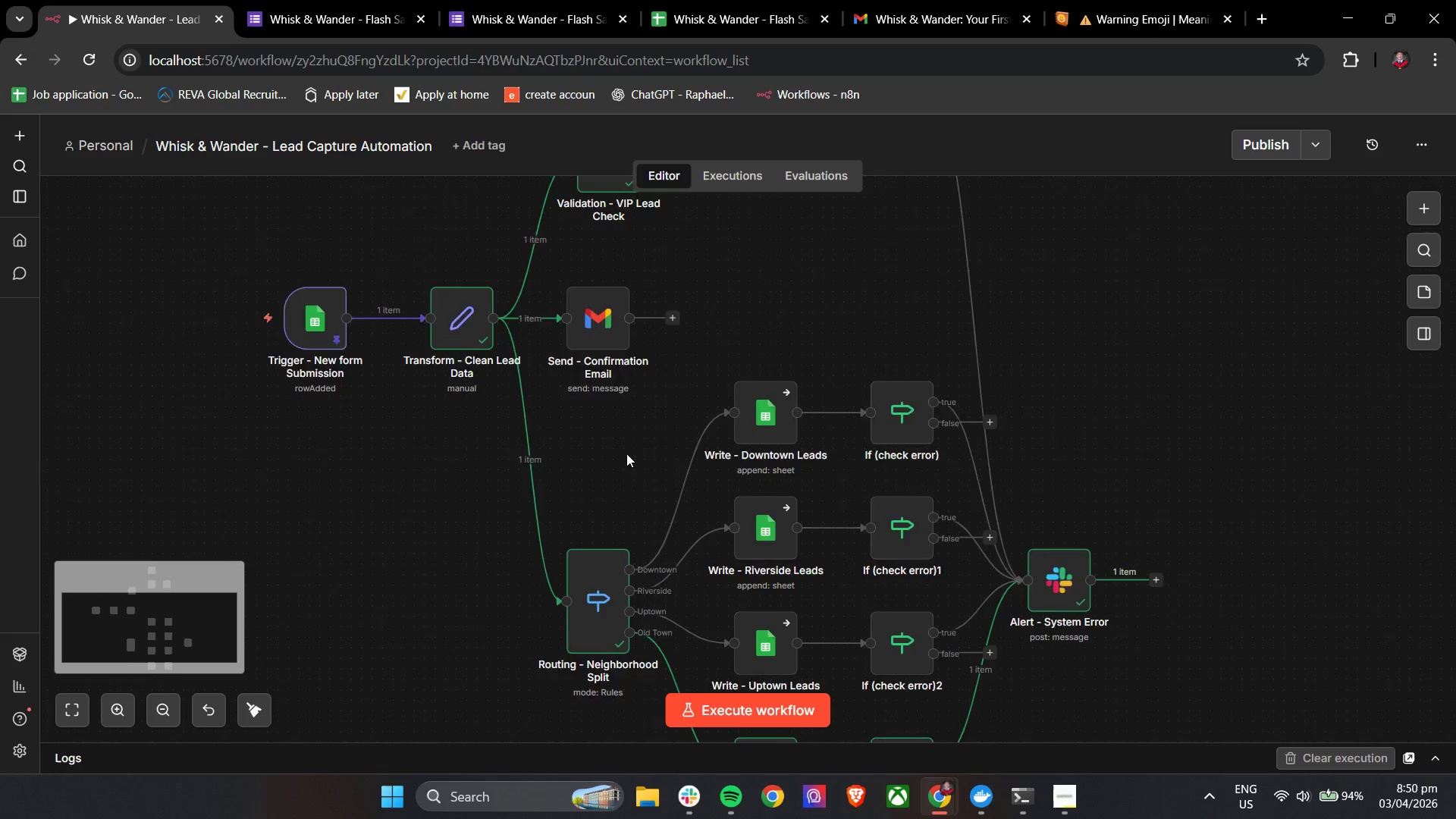 
scroll: coordinate [901, 452], scroll_direction: down, amount: 4.0
 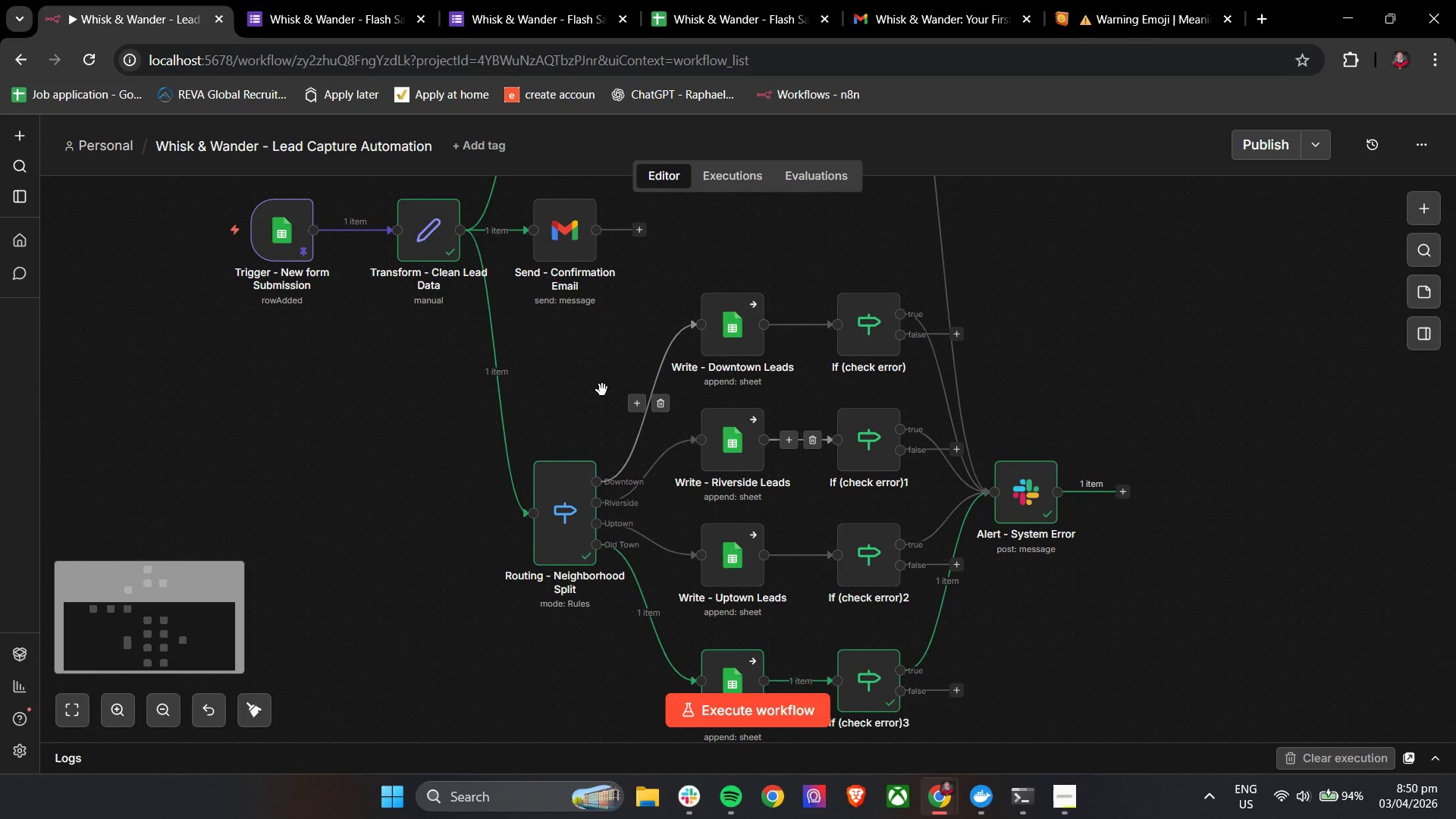 
scroll: coordinate [626, 453], scroll_direction: up, amount: 6.0
 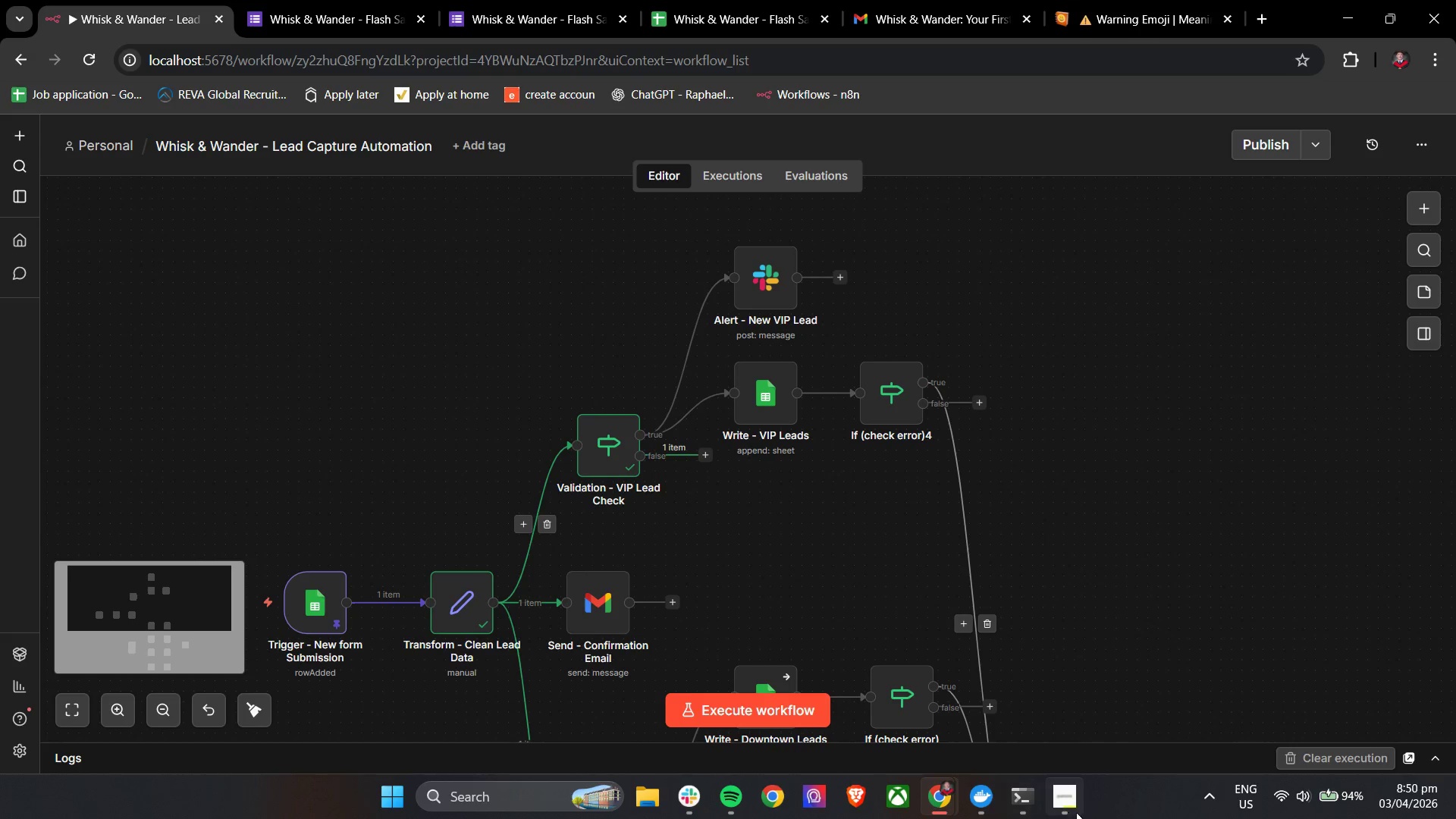 
left_click([1056, 805])